 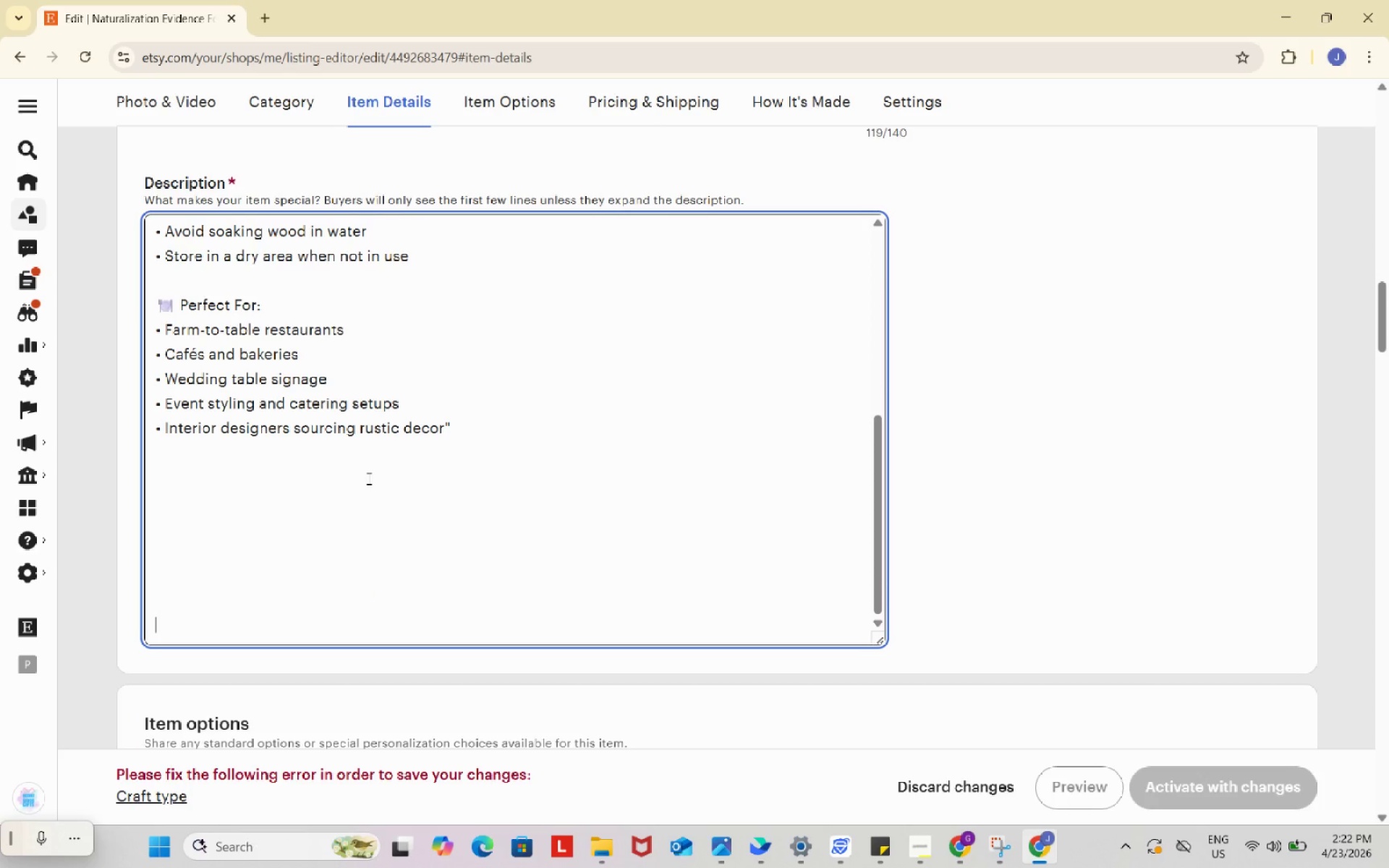 
key(Backspace)
 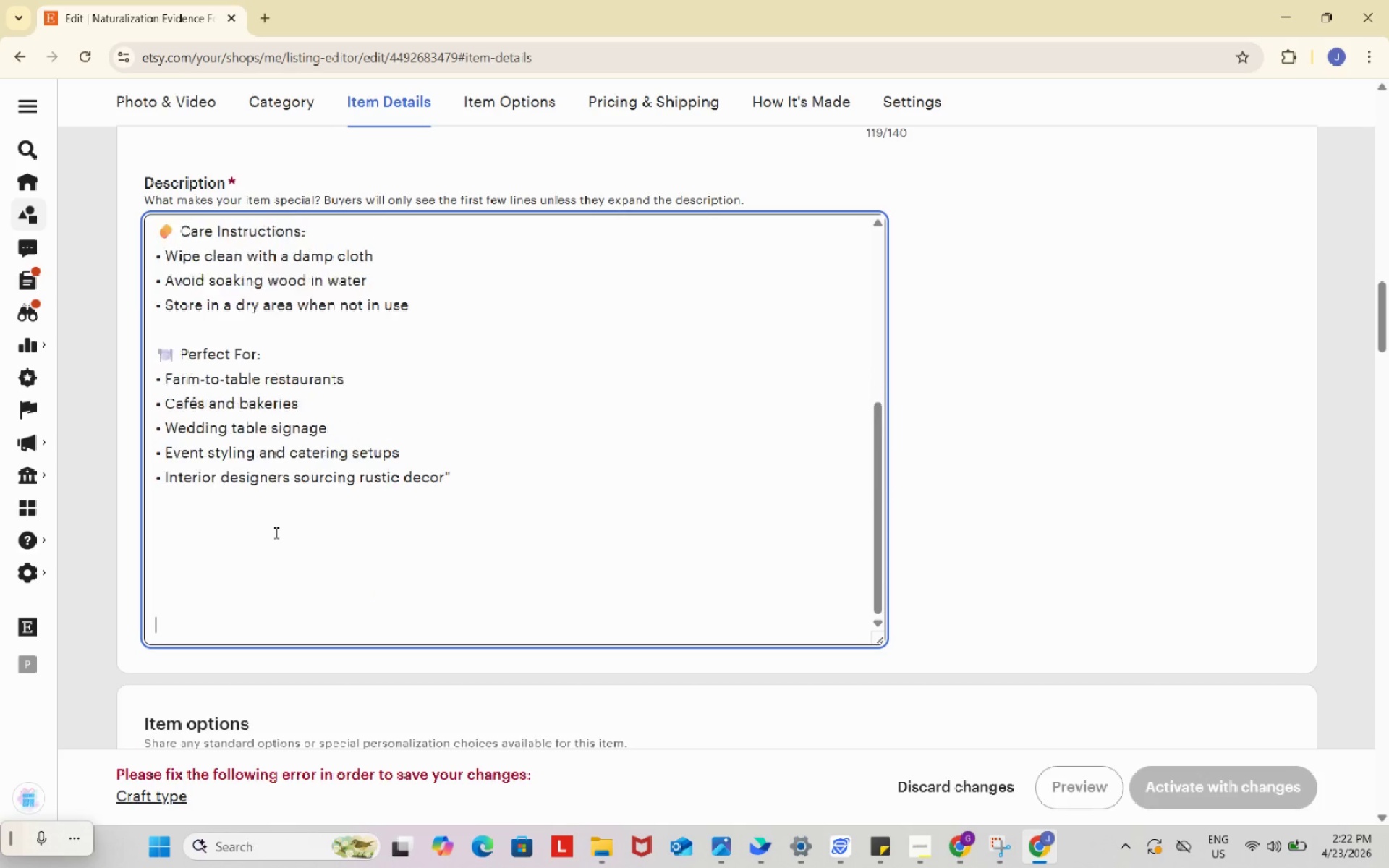 
key(Backspace)
 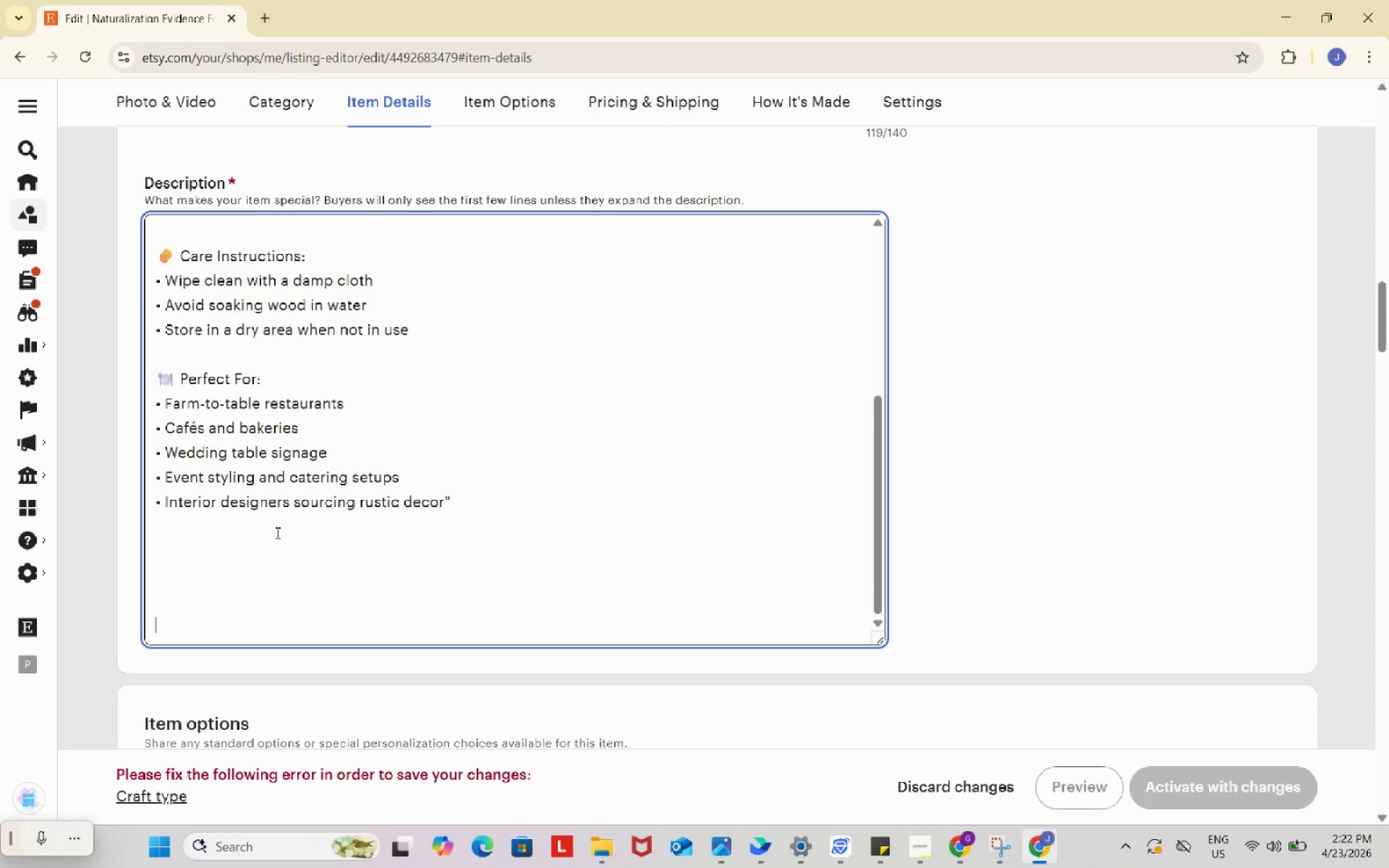 
key(Backspace)
 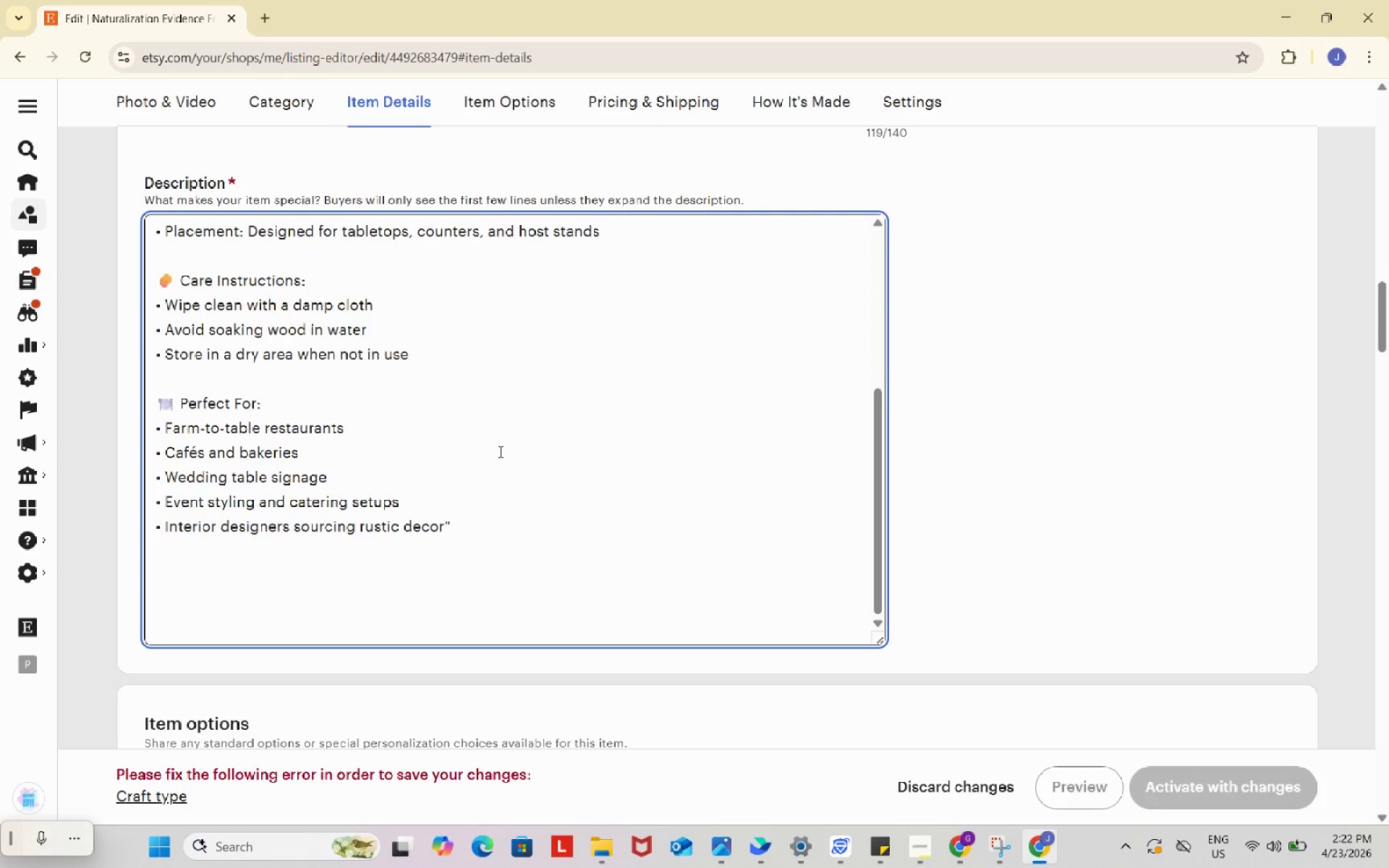 
key(Backspace)
 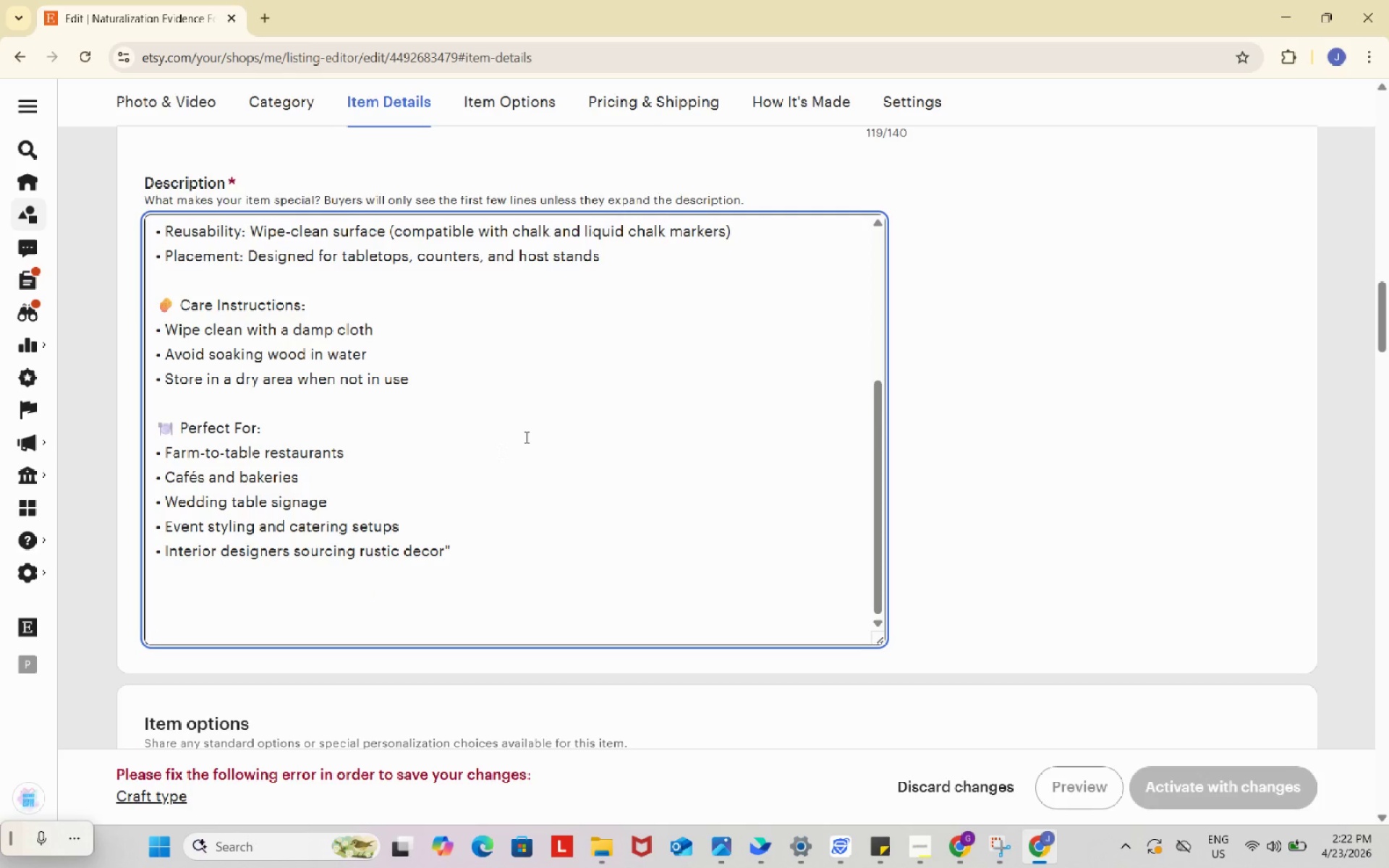 
key(Backspace)
 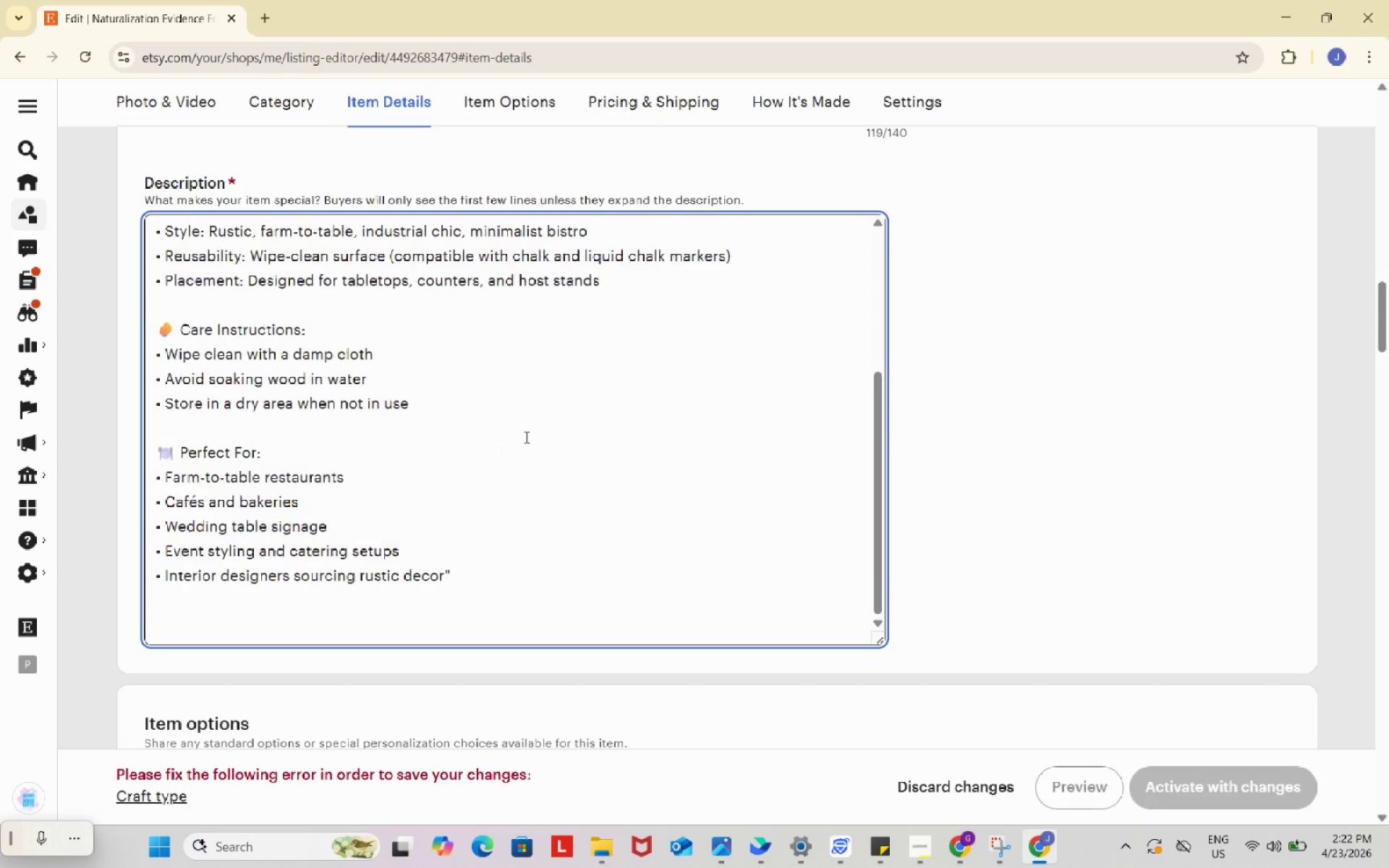 
key(Backspace)
 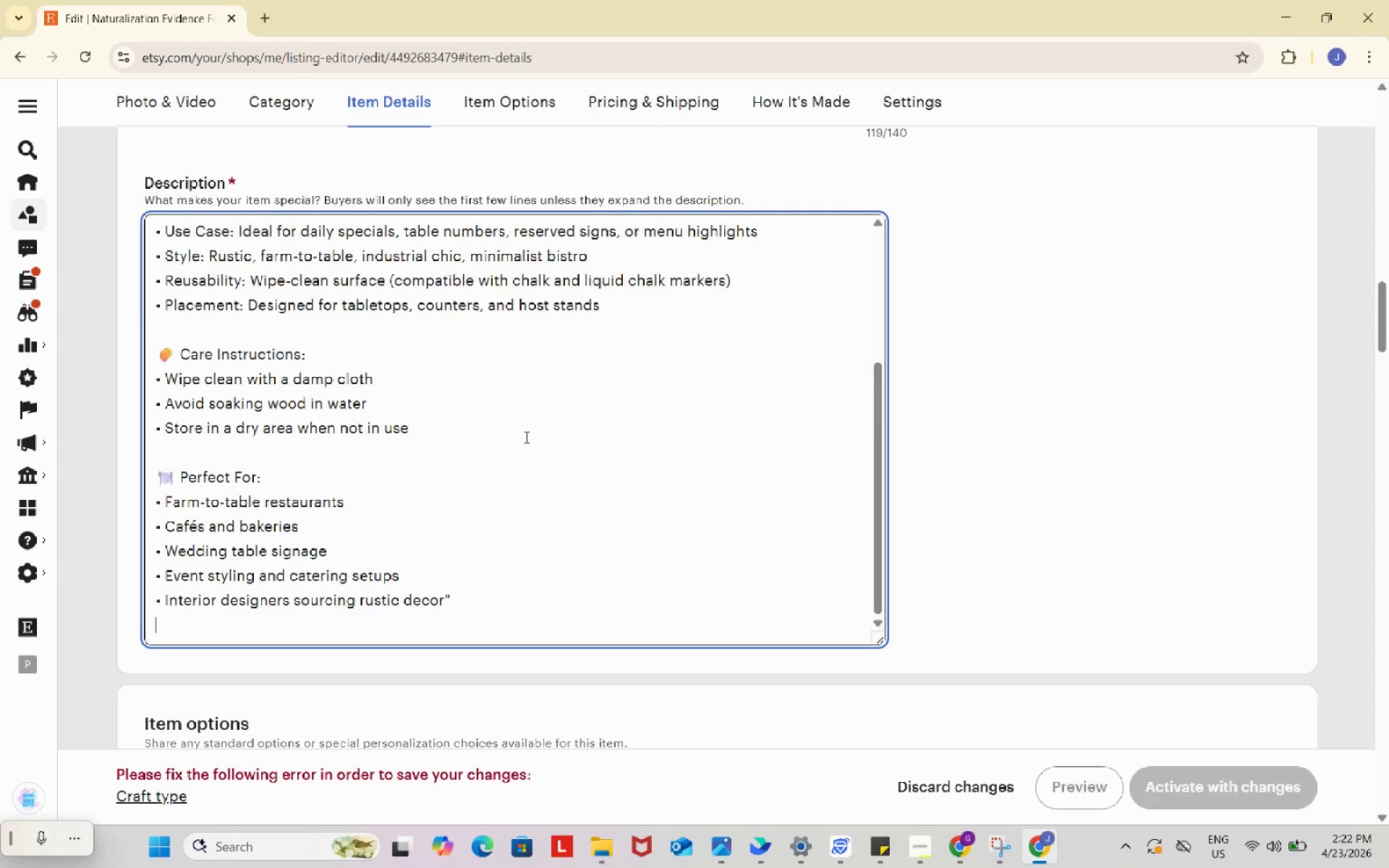 
key(Backspace)
 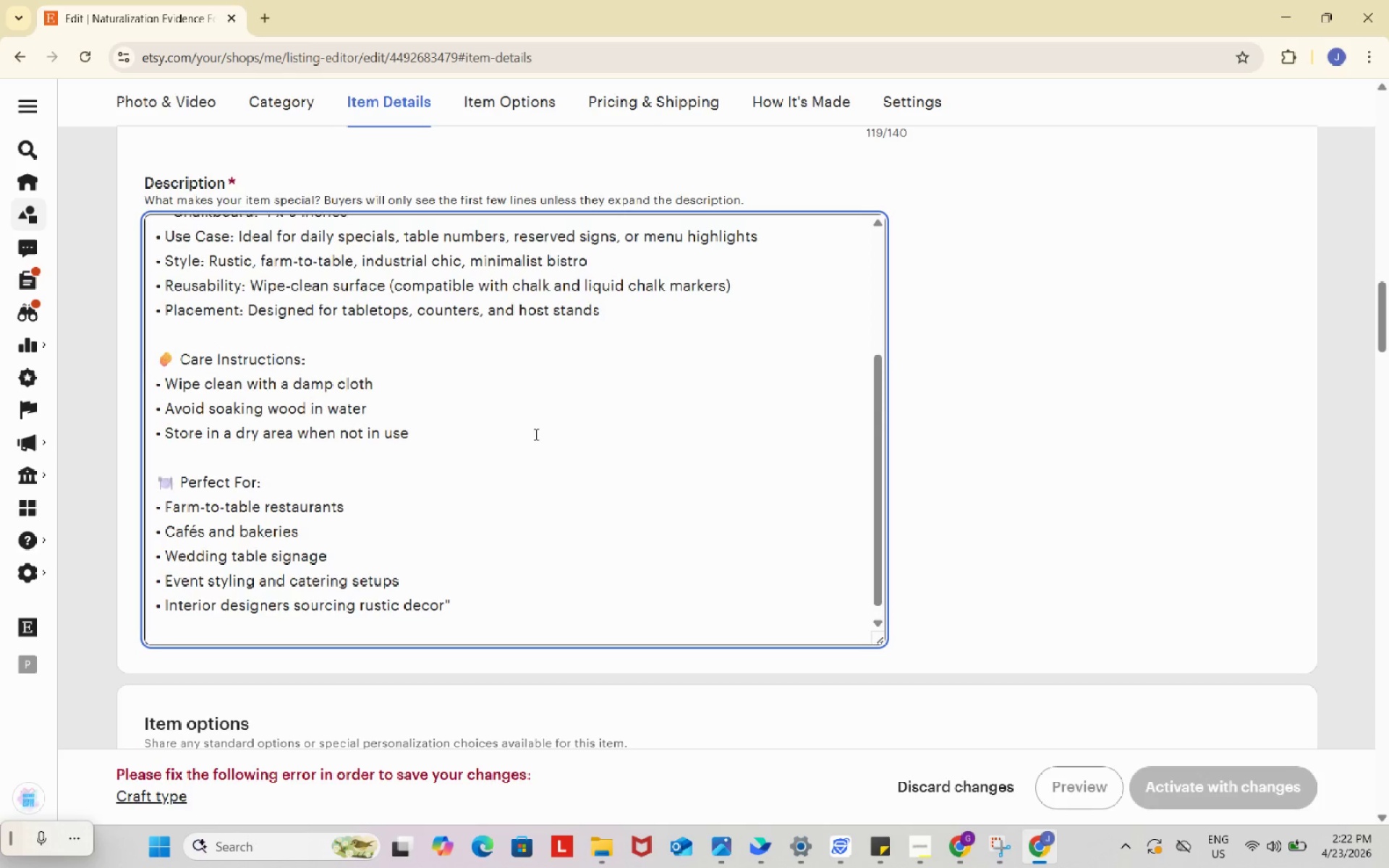 
scroll: coordinate [535, 434], scroll_direction: up, amount: 5.0
 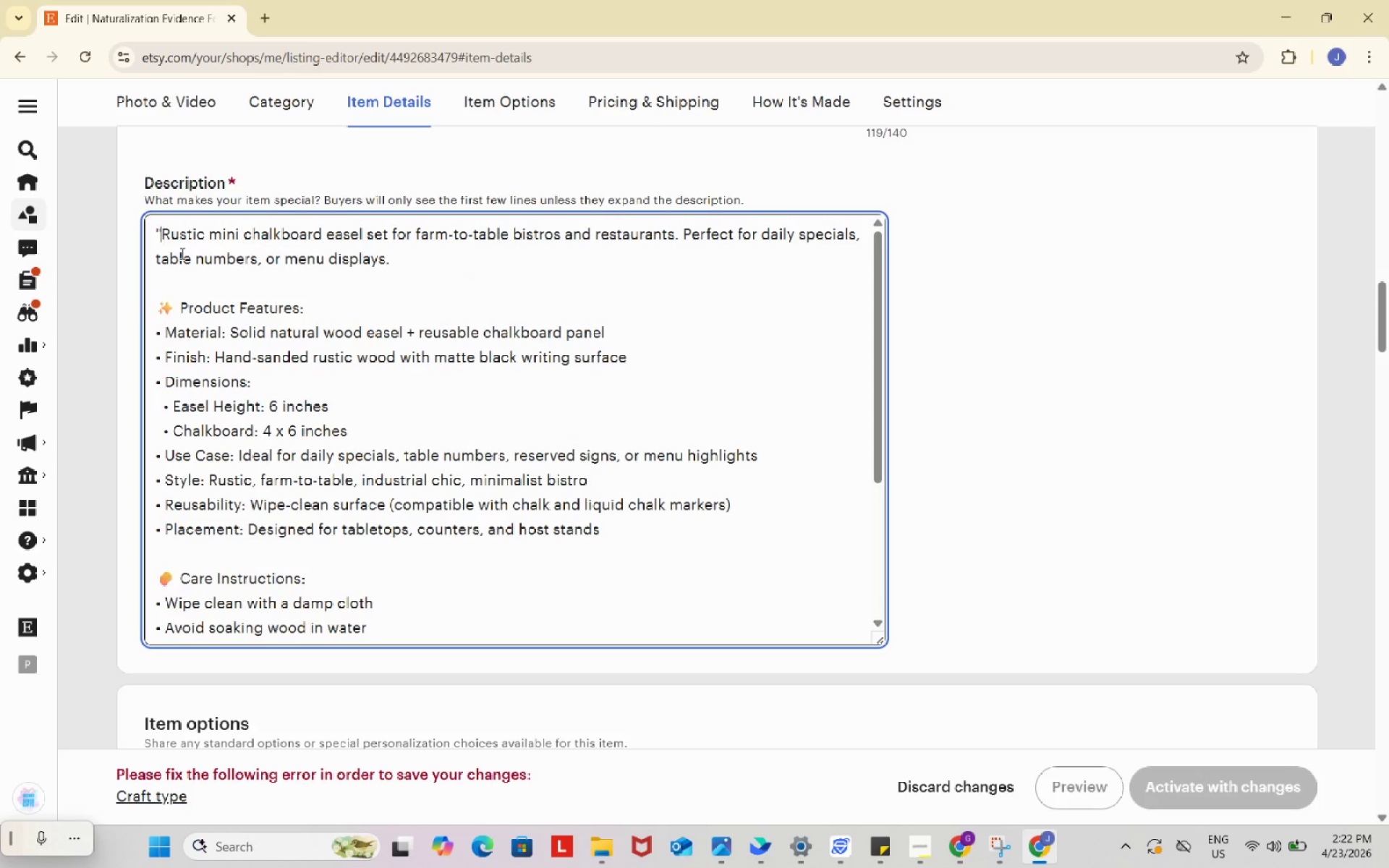 
key(Backspace)
 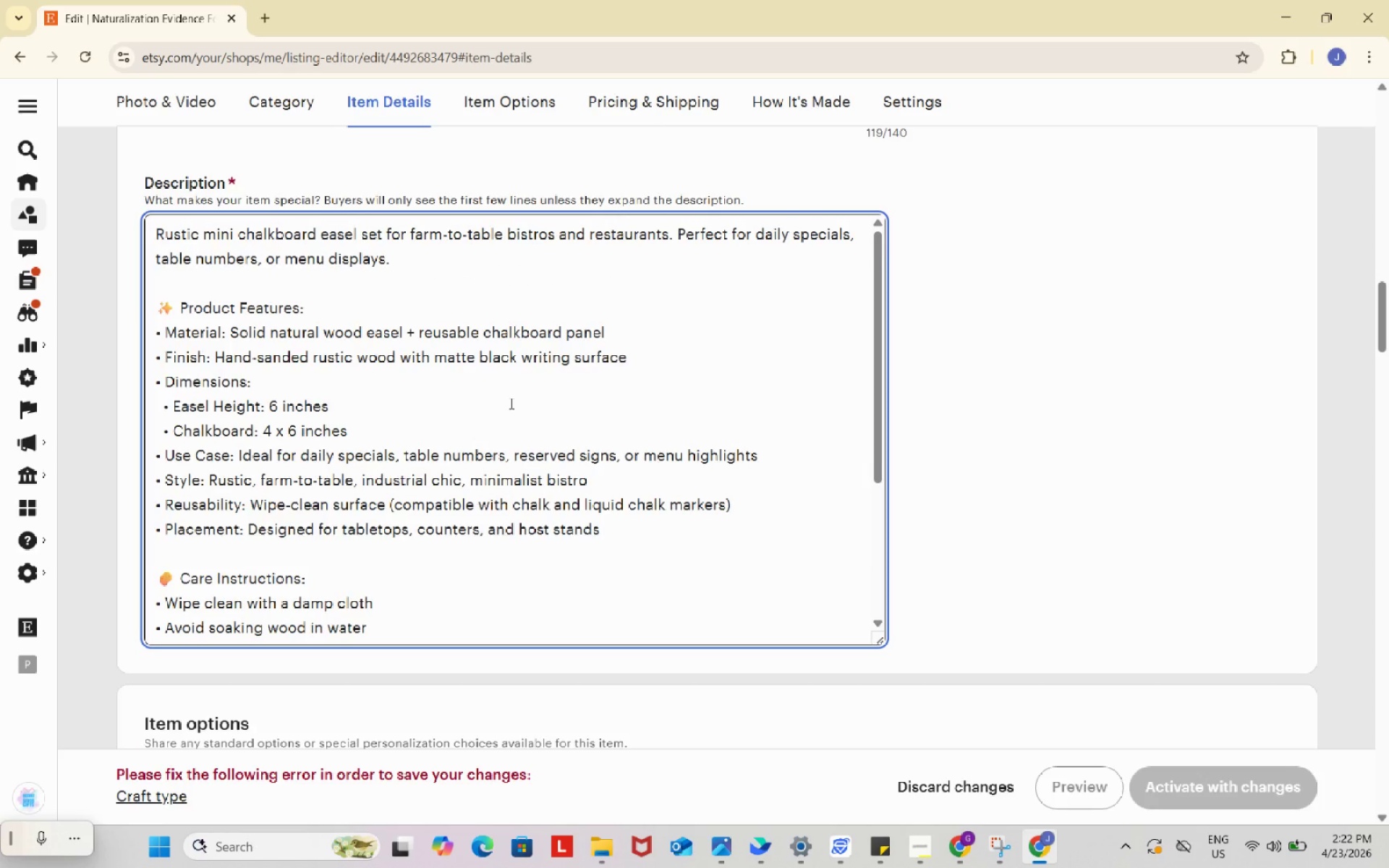 
scroll: coordinate [510, 403], scroll_direction: down, amount: 6.0
 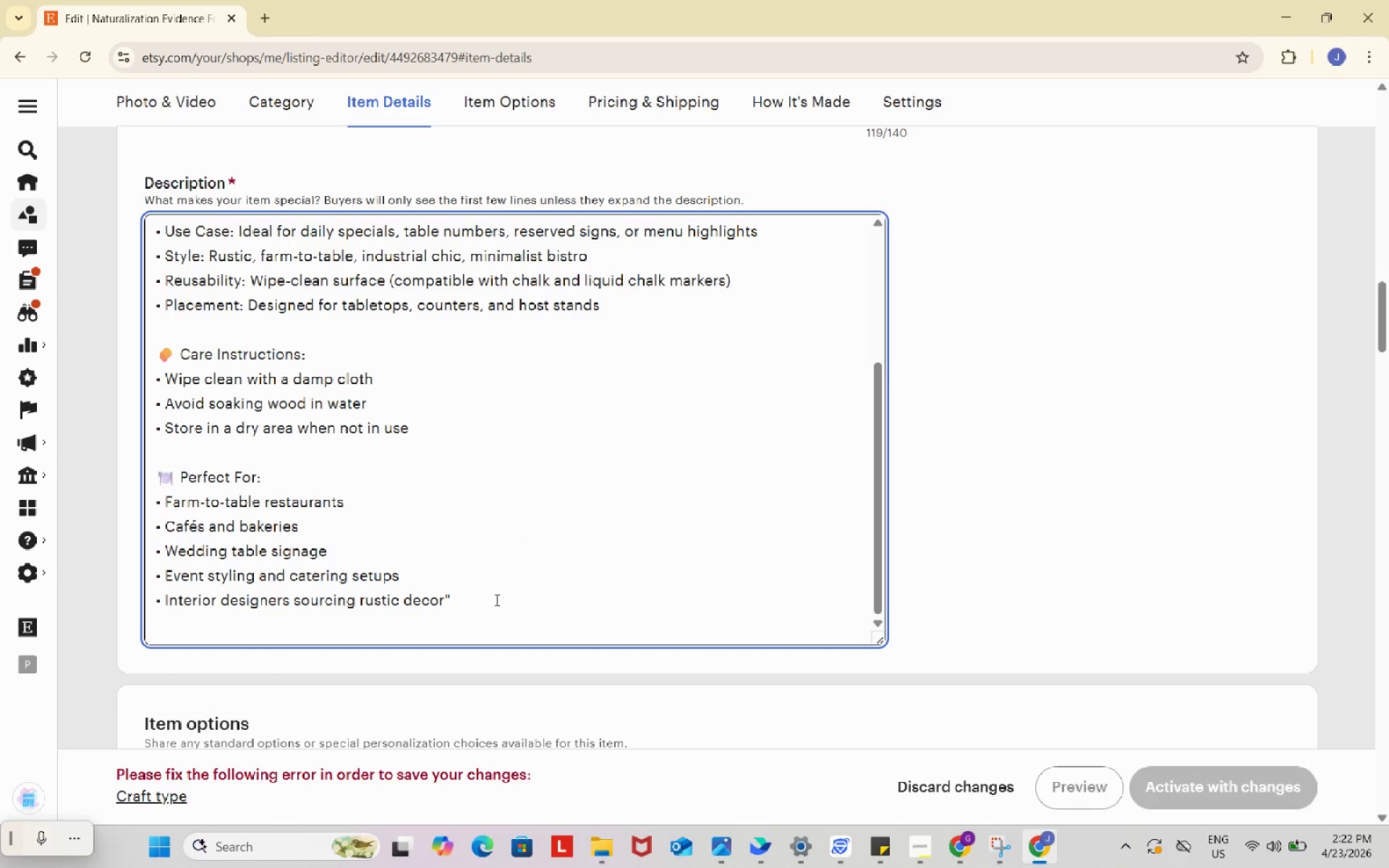 
left_click([496, 600])
 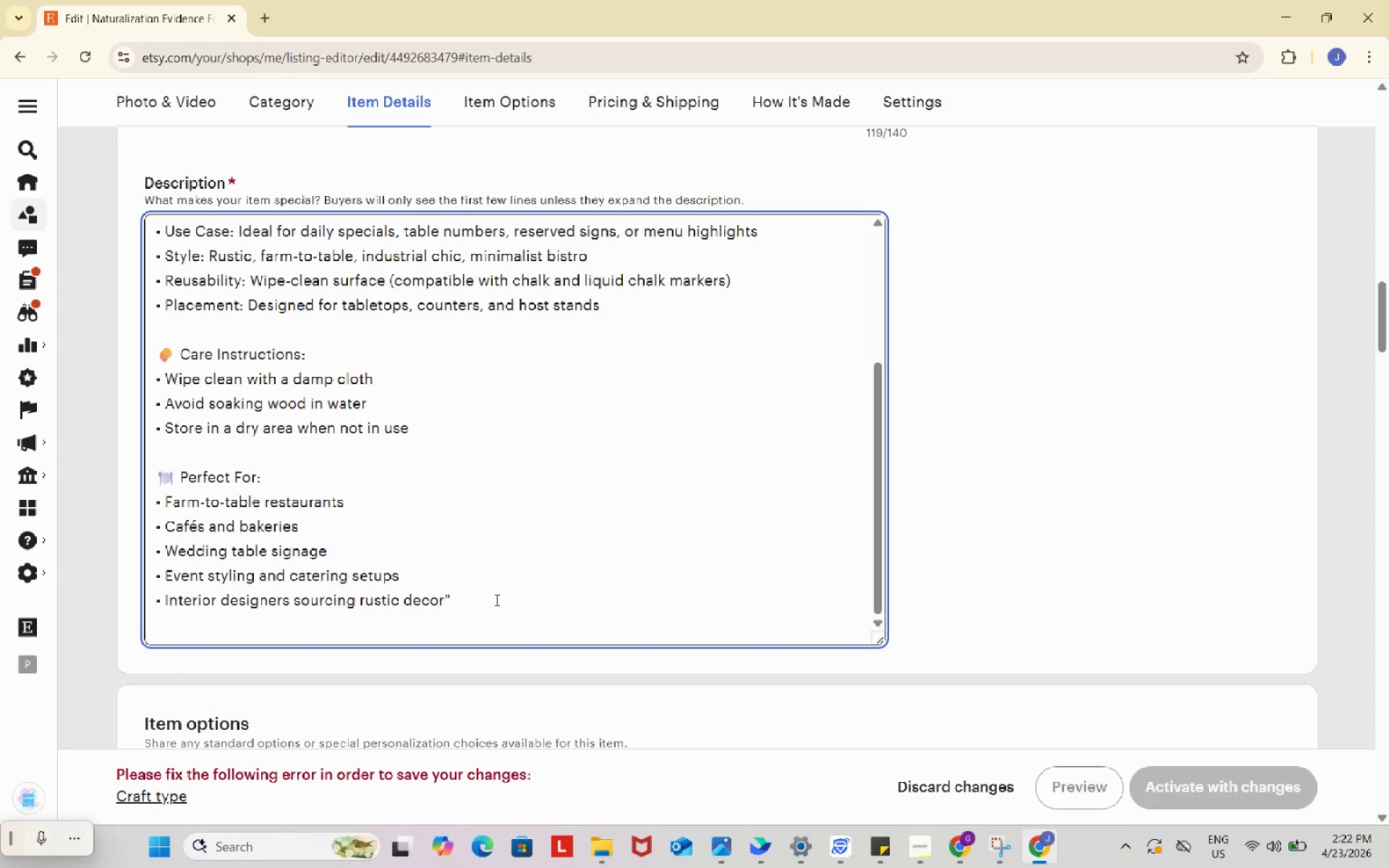 
key(Backspace)
 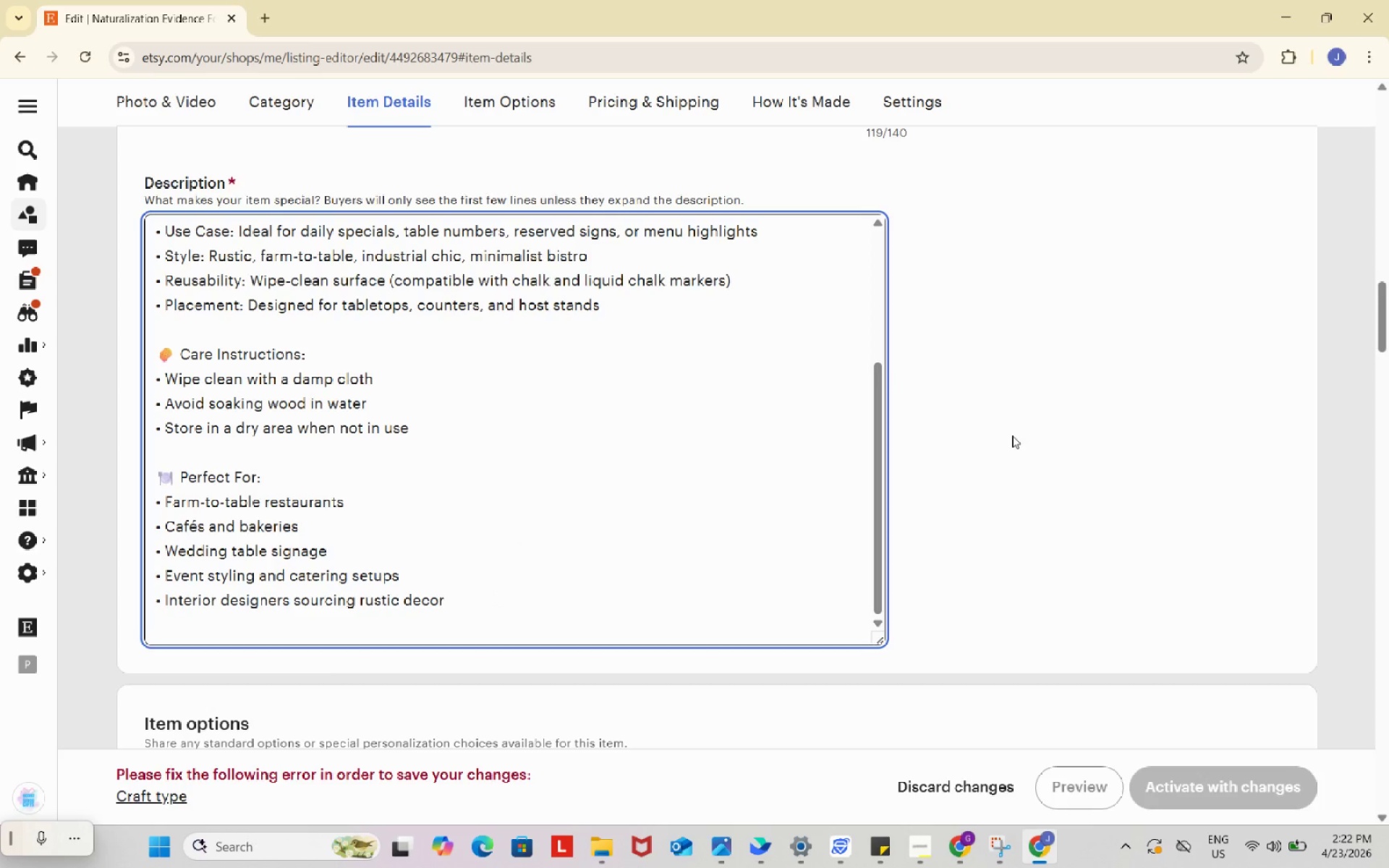 
left_click([1012, 435])
 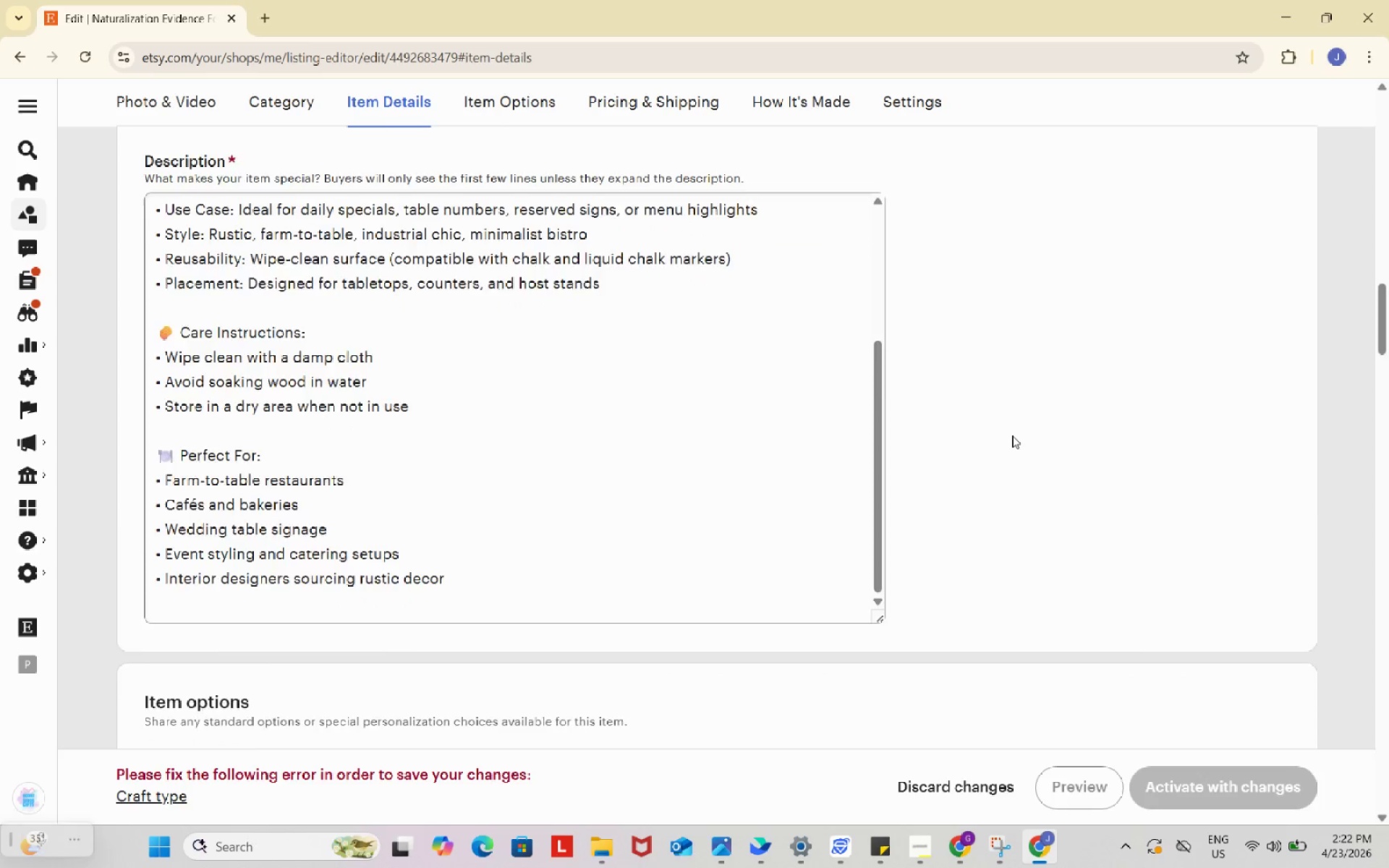 
scroll: coordinate [1012, 435], scroll_direction: down, amount: 2.0